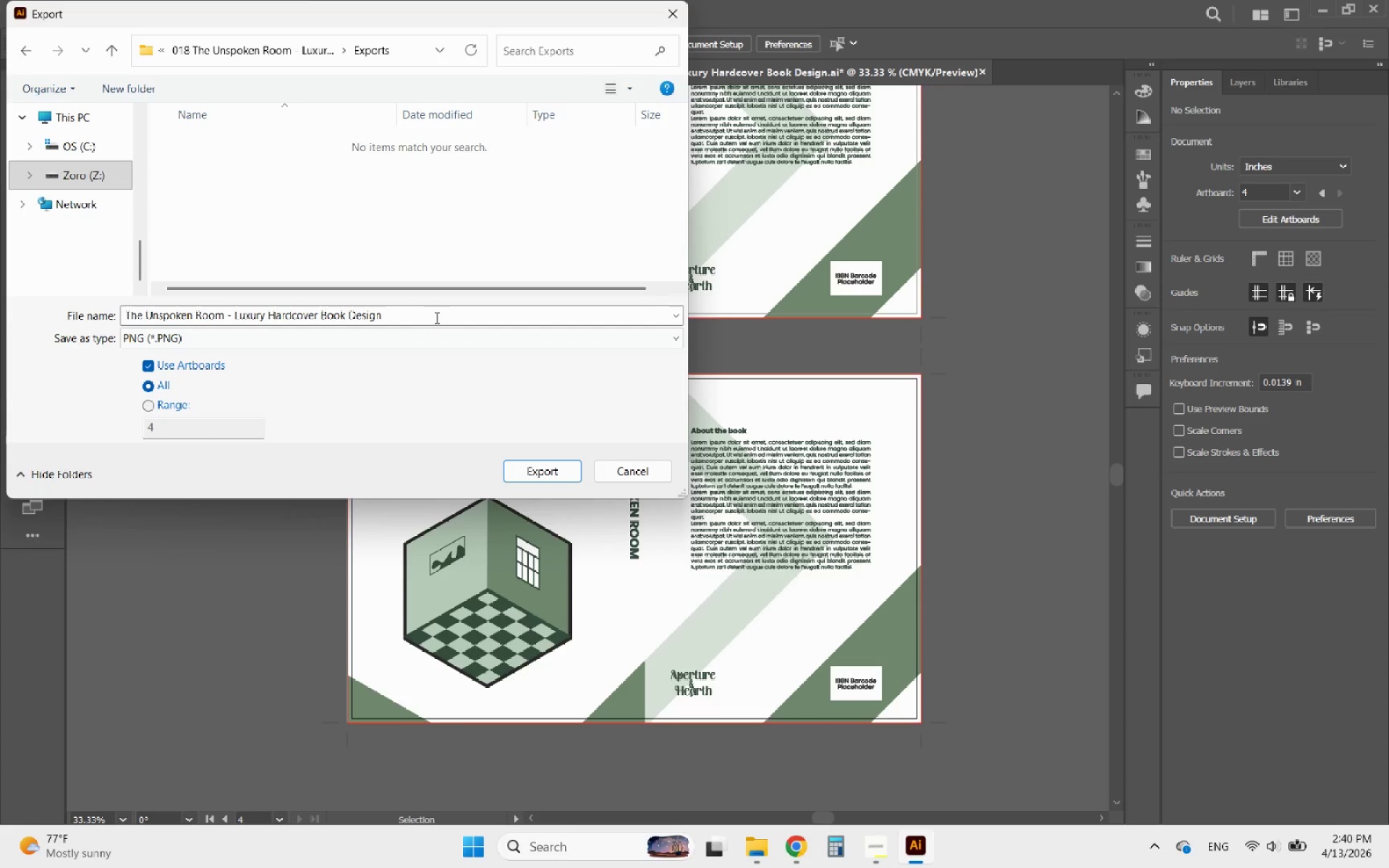 
left_click([528, 469])
 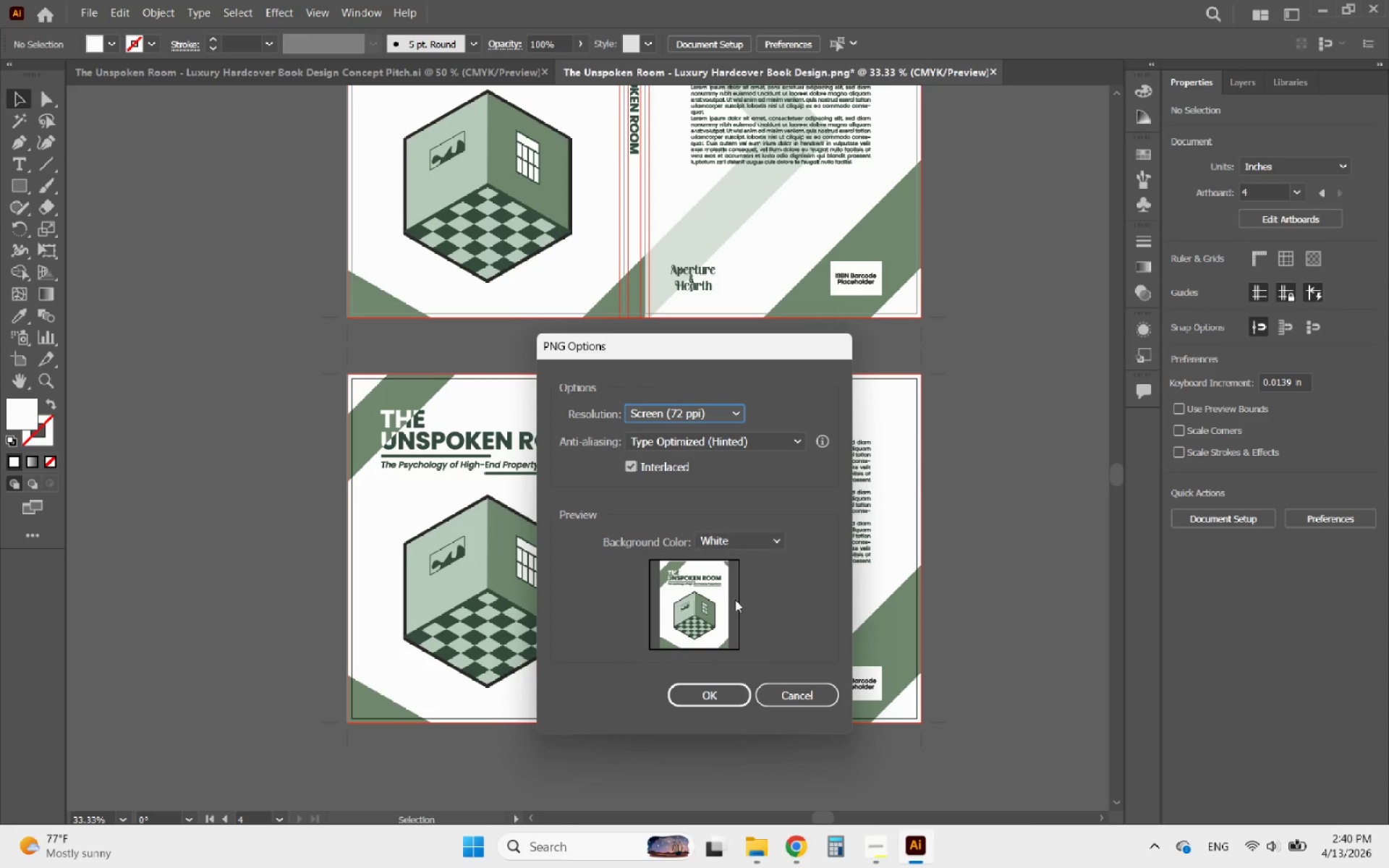 
left_click([685, 416])
 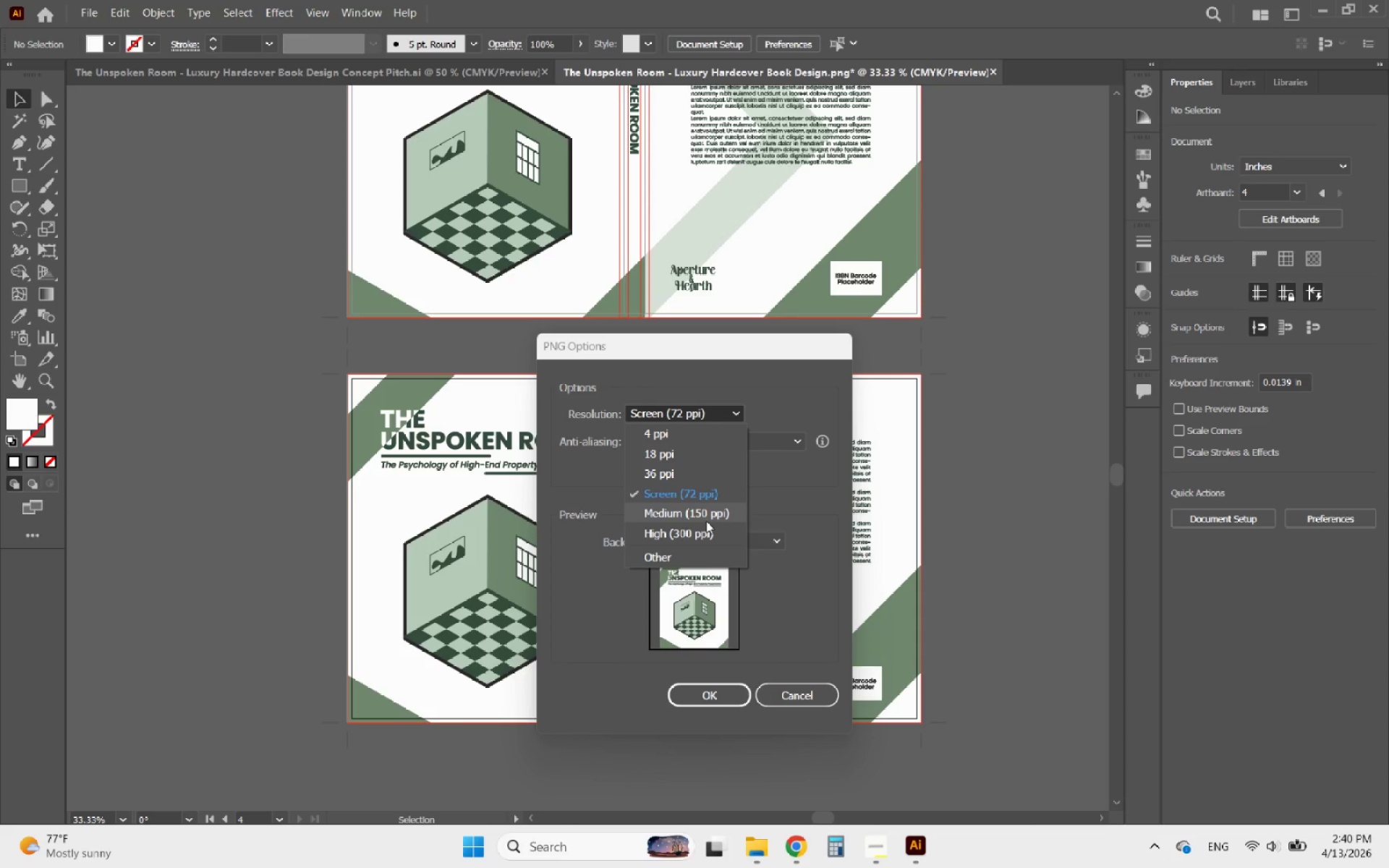 
left_click([692, 537])
 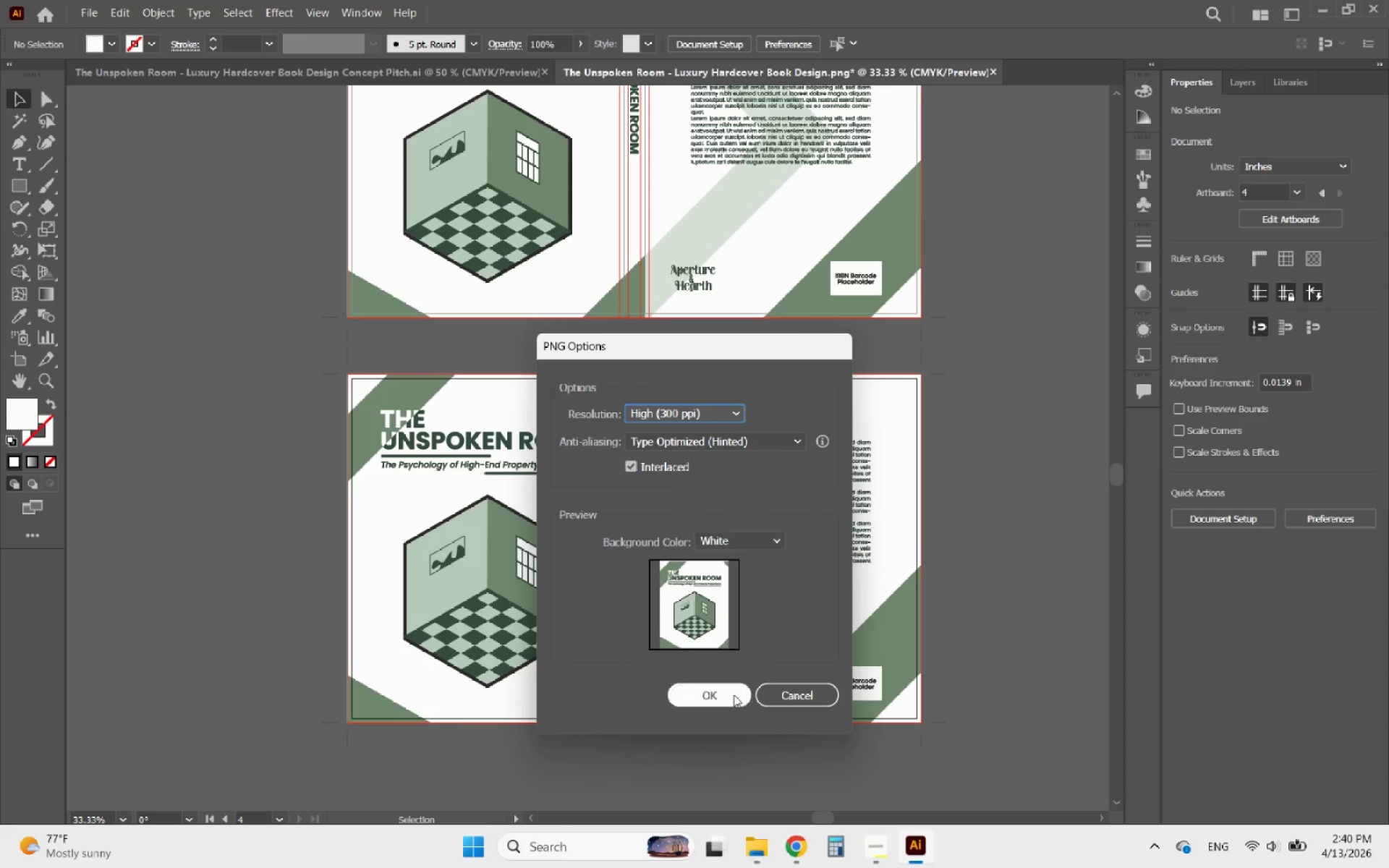 
left_click([734, 694])
 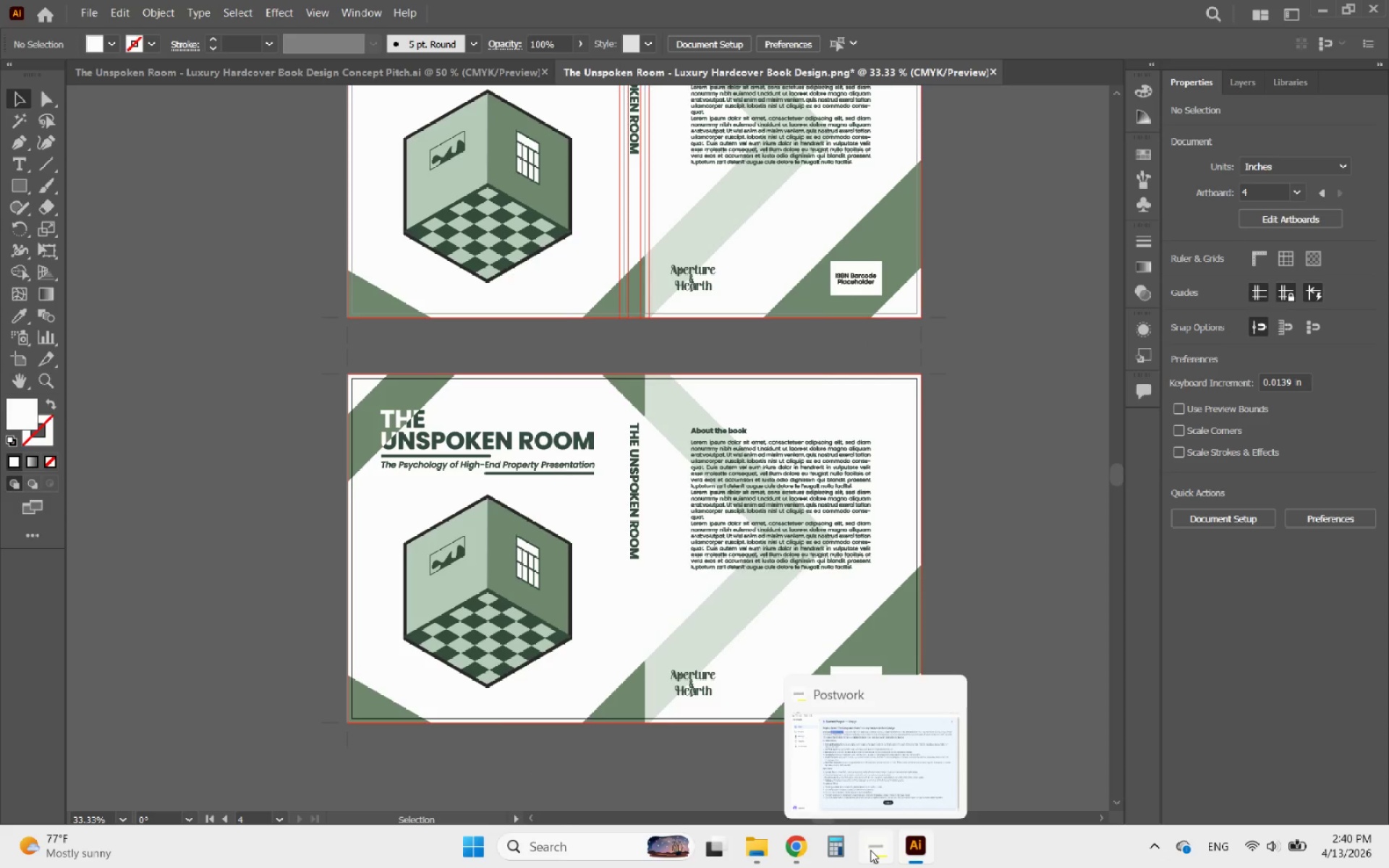 
left_click([870, 850])